 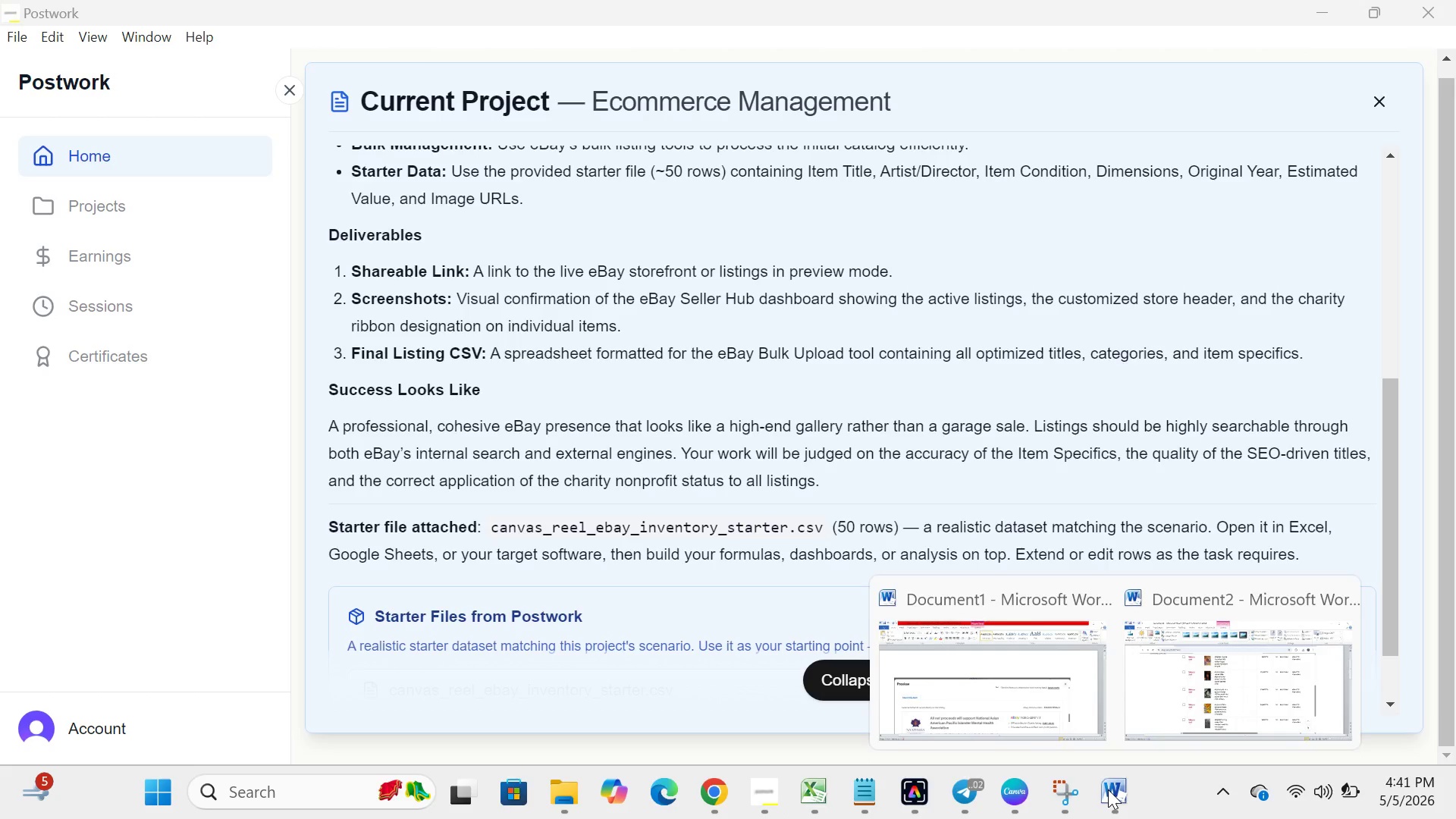 
left_click([1241, 674])
 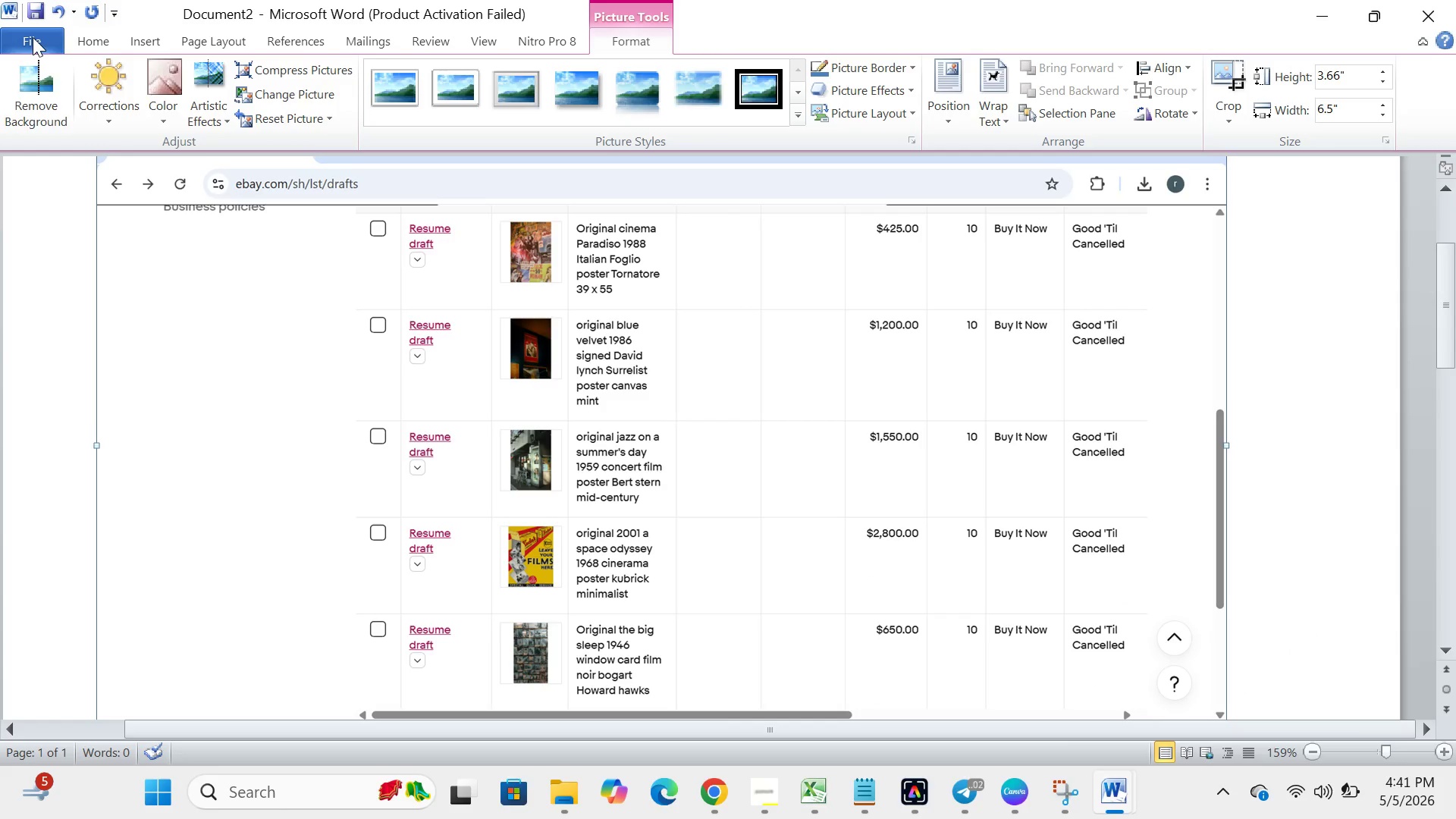 
left_click([33, 36])
 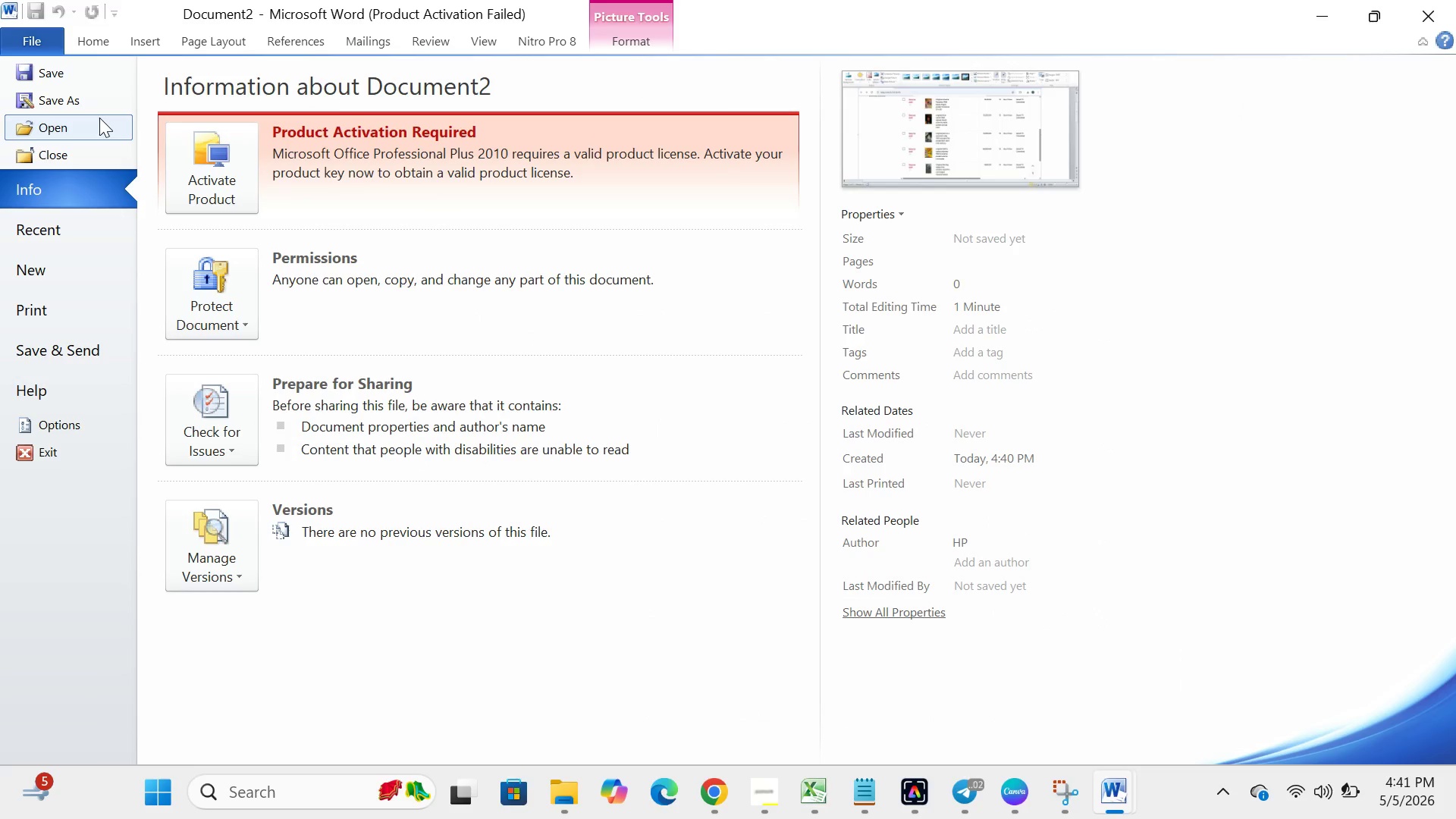 
left_click([97, 108])
 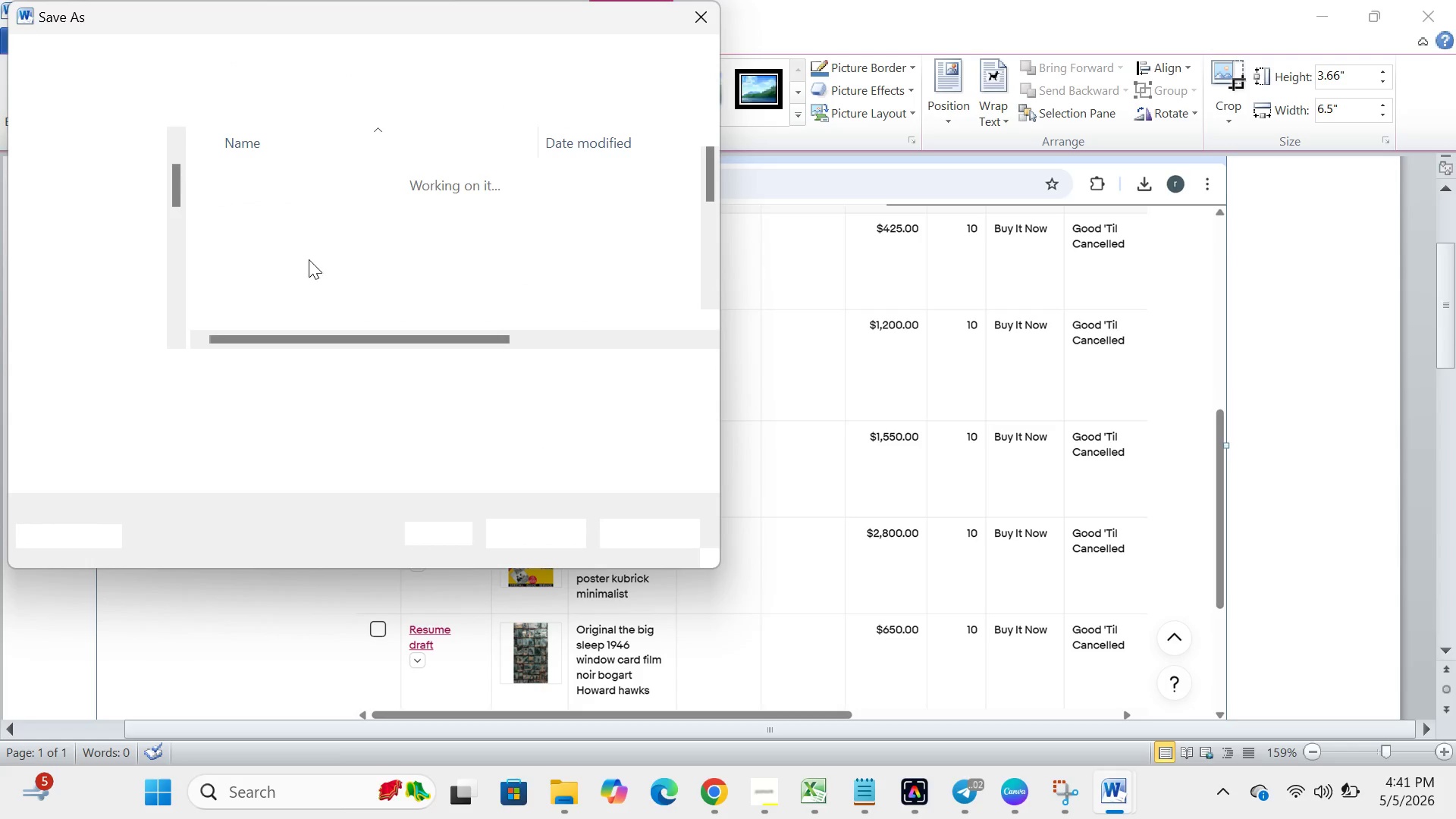 
wait(6.98)
 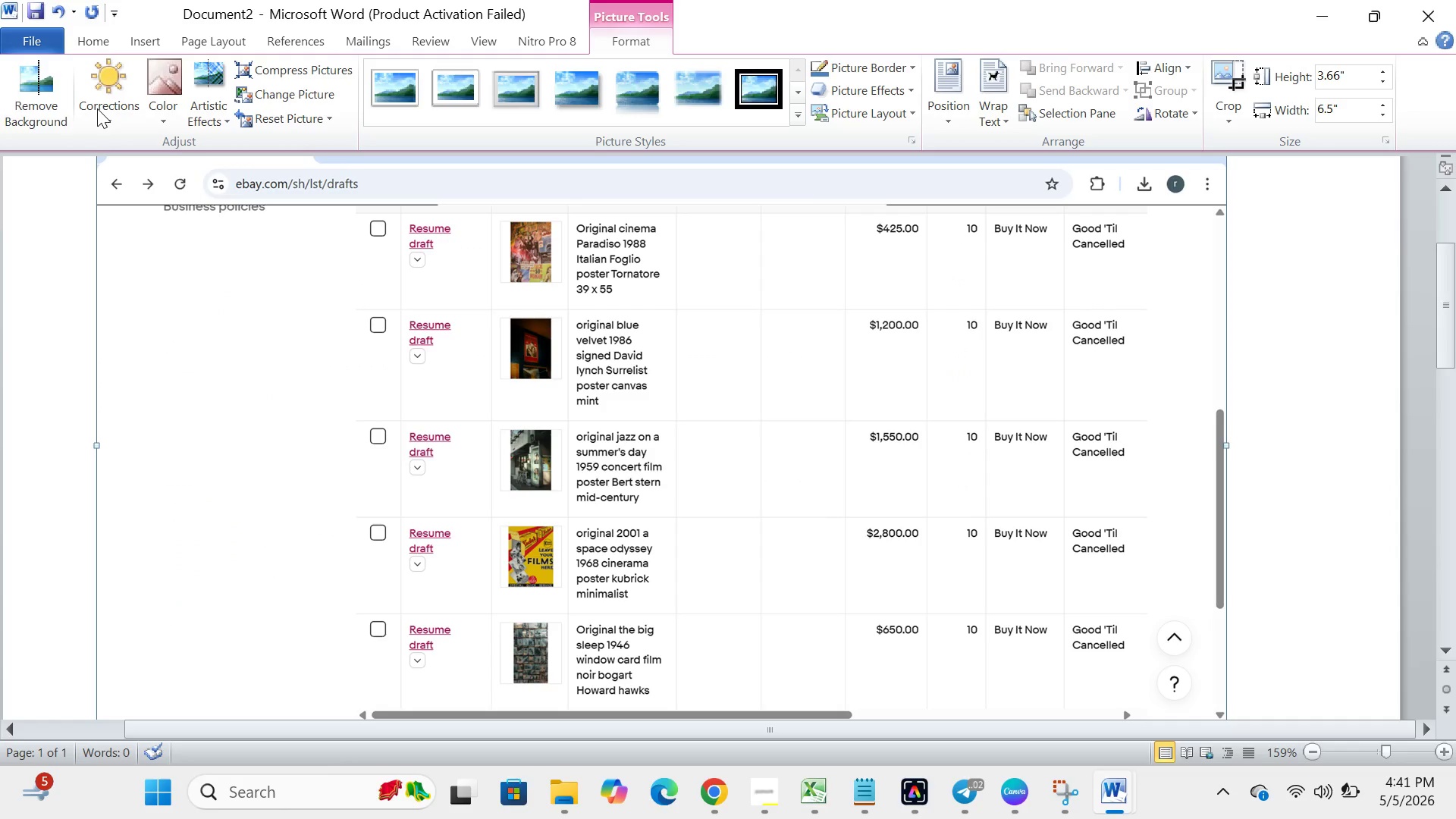 
key(Backspace)
 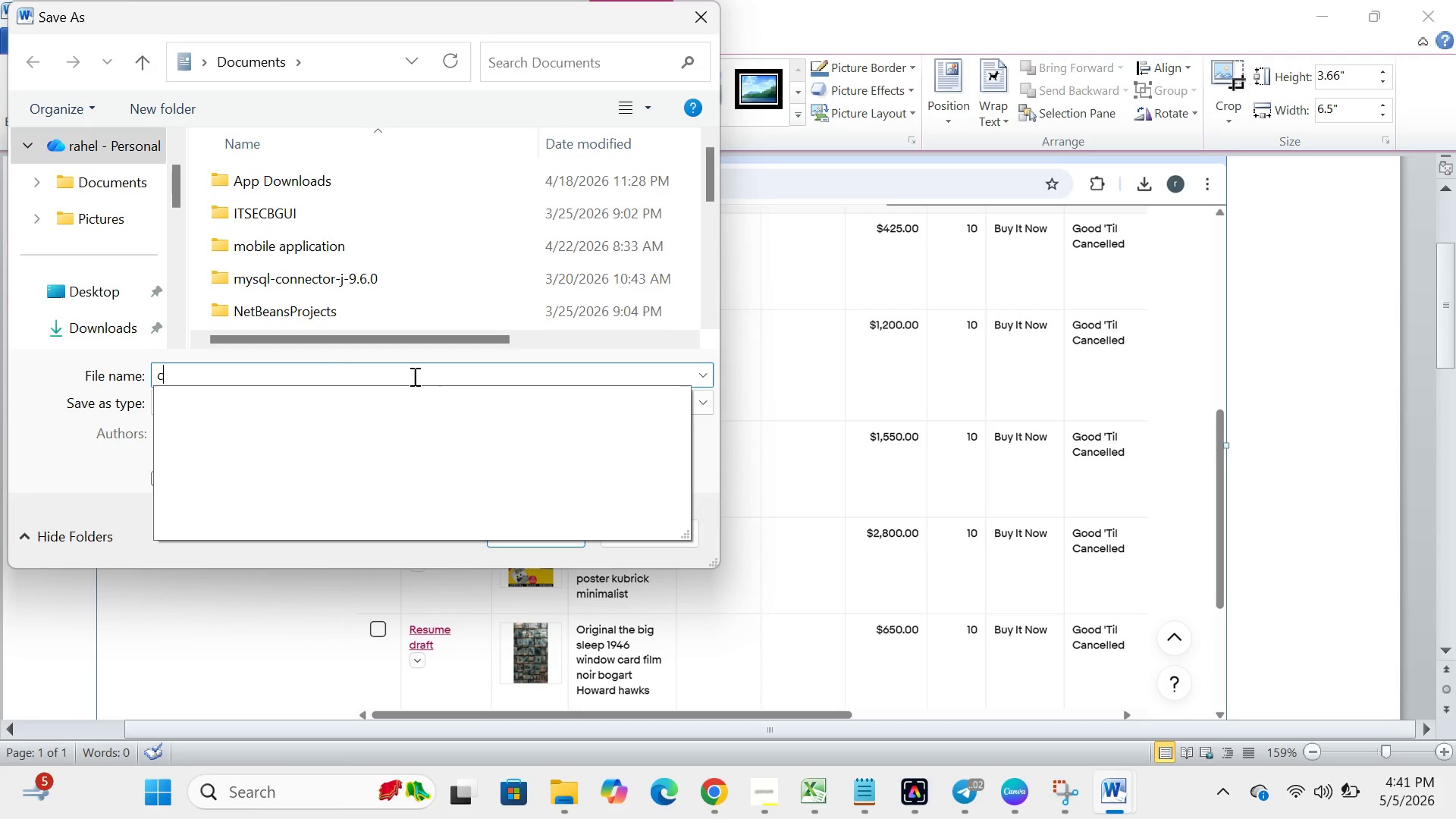 
key(C)
 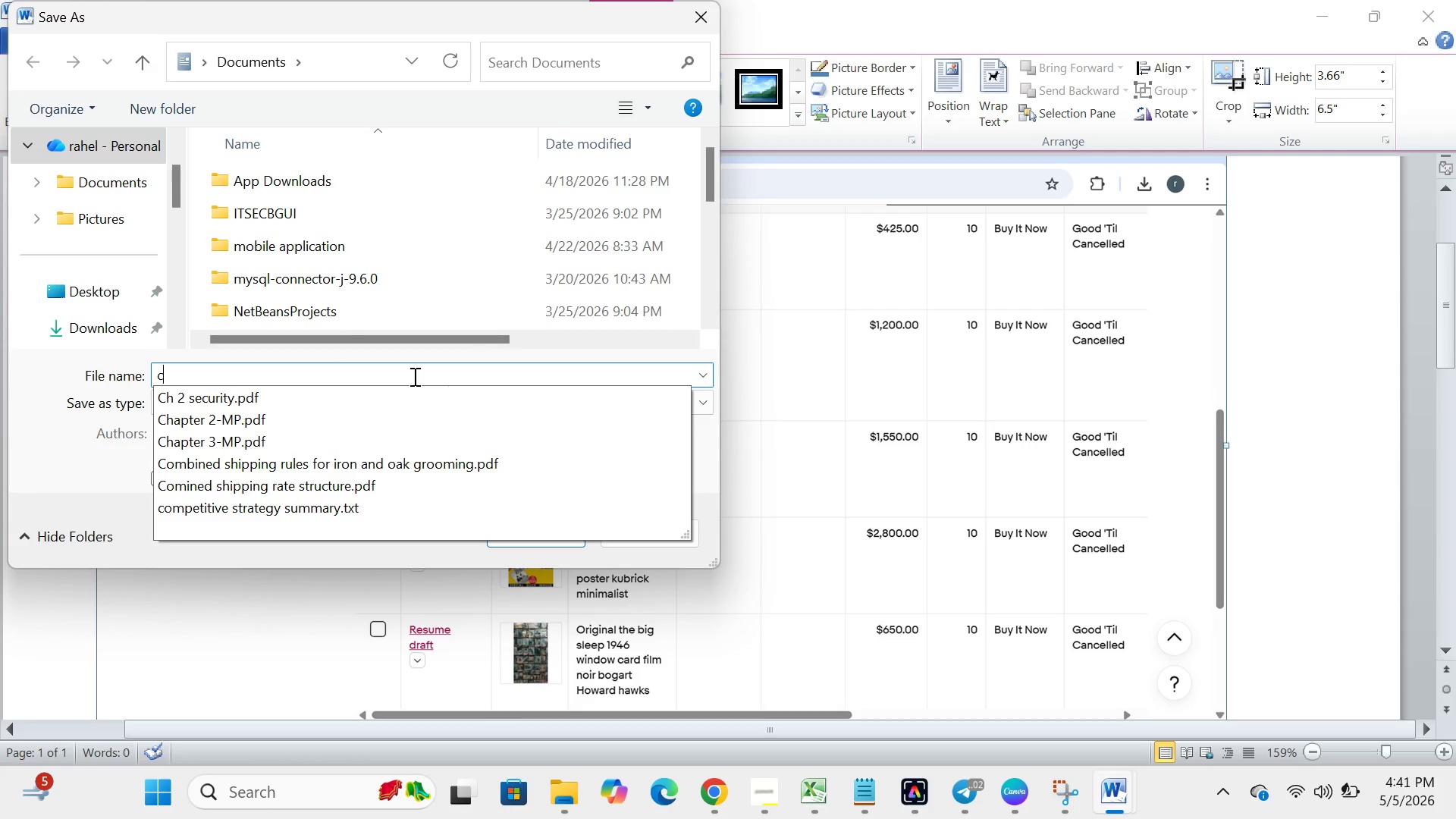 
key(Backspace)
 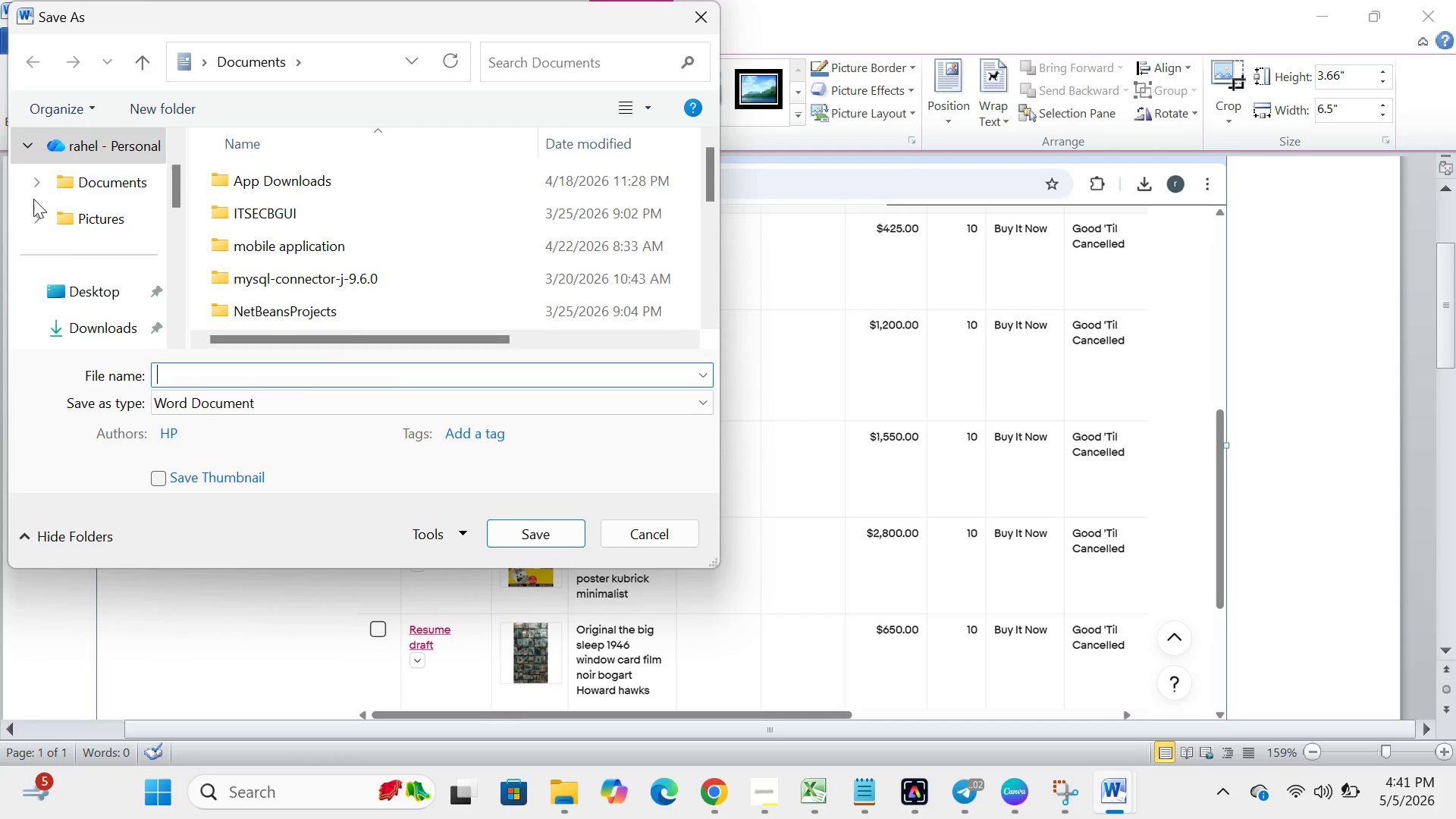 
scroll: coordinate [64, 260], scroll_direction: down, amount: 3.0
 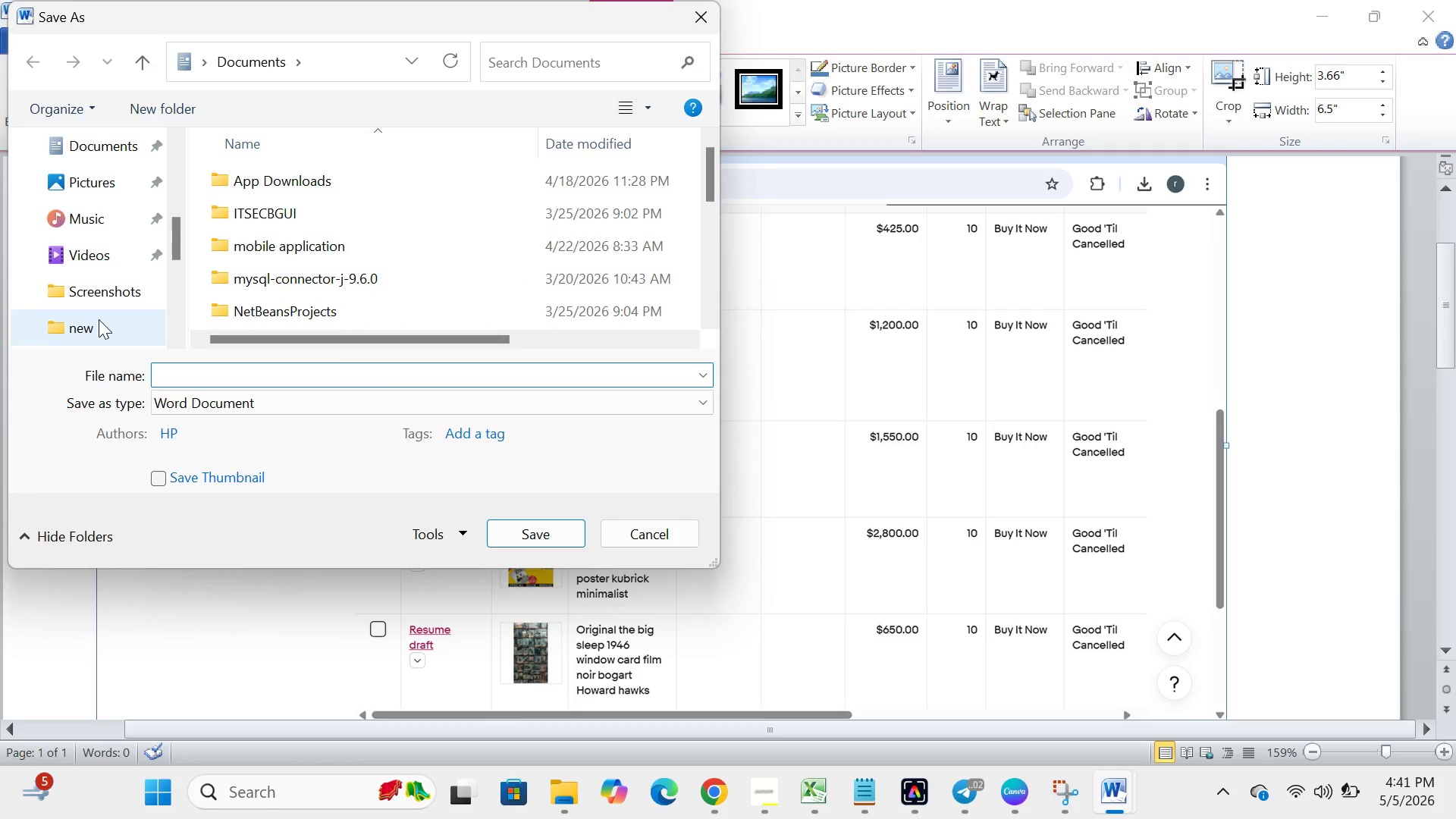 
double_click([99, 319])
 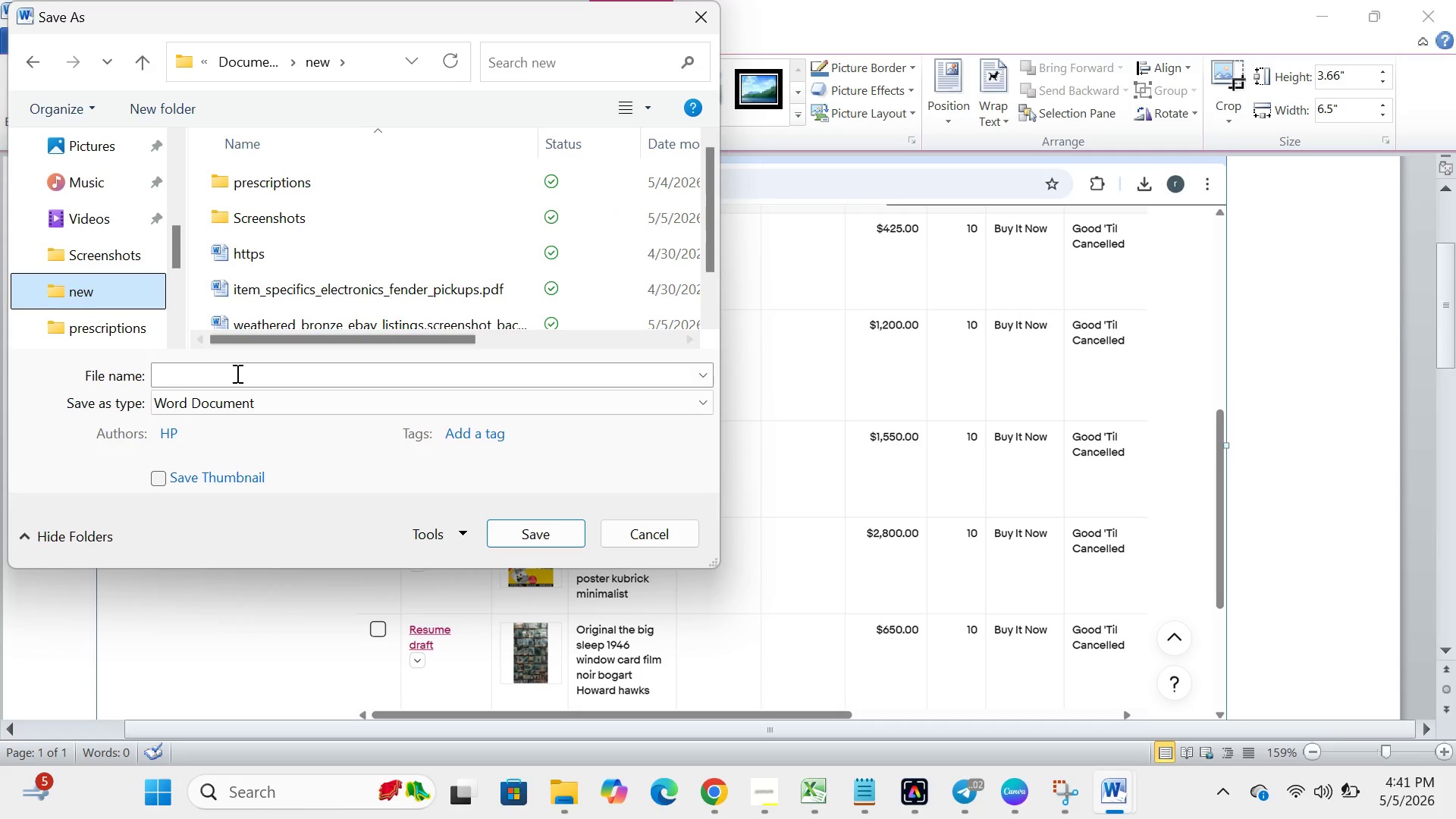 
left_click([236, 373])
 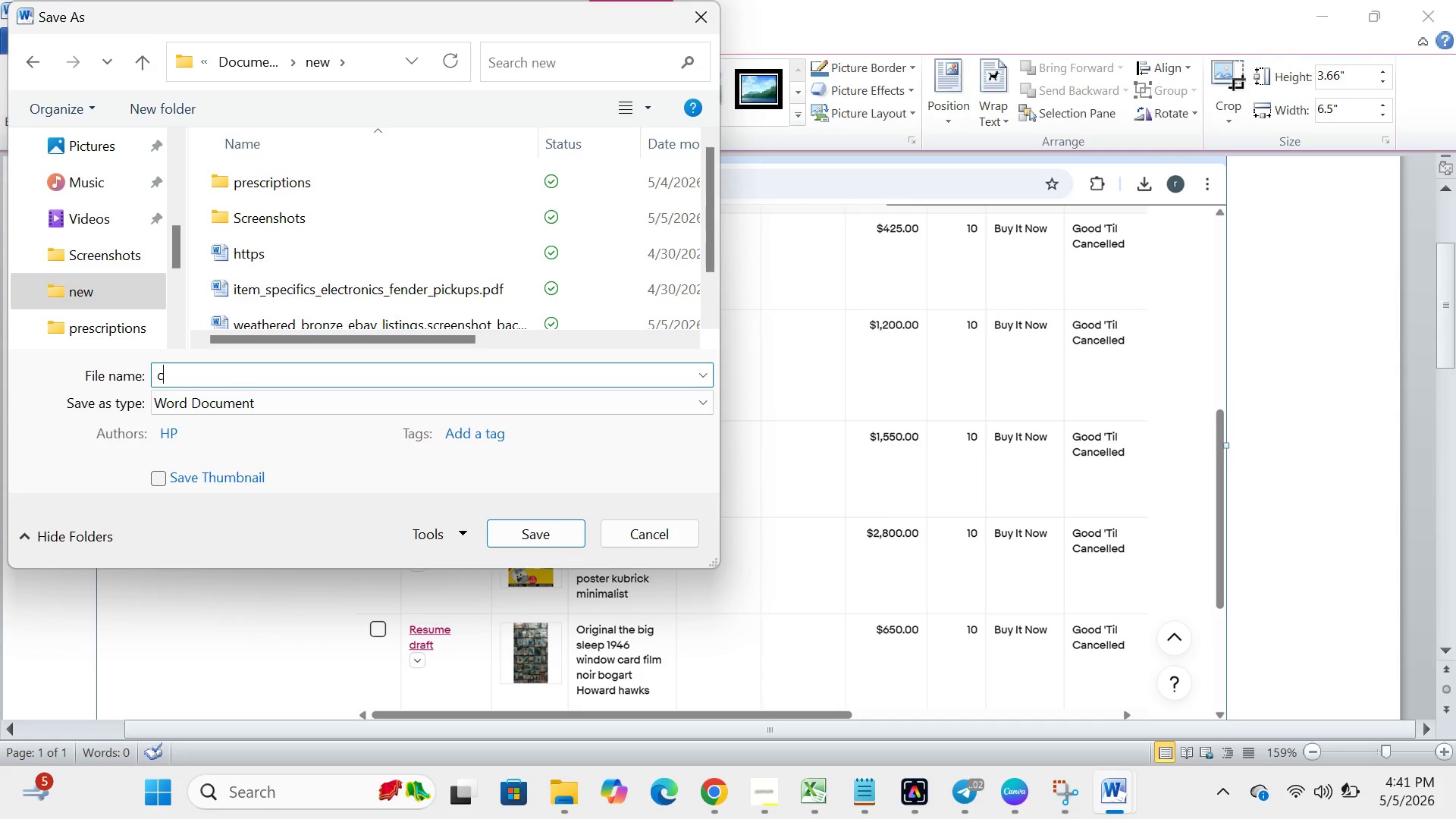 
key(C)
 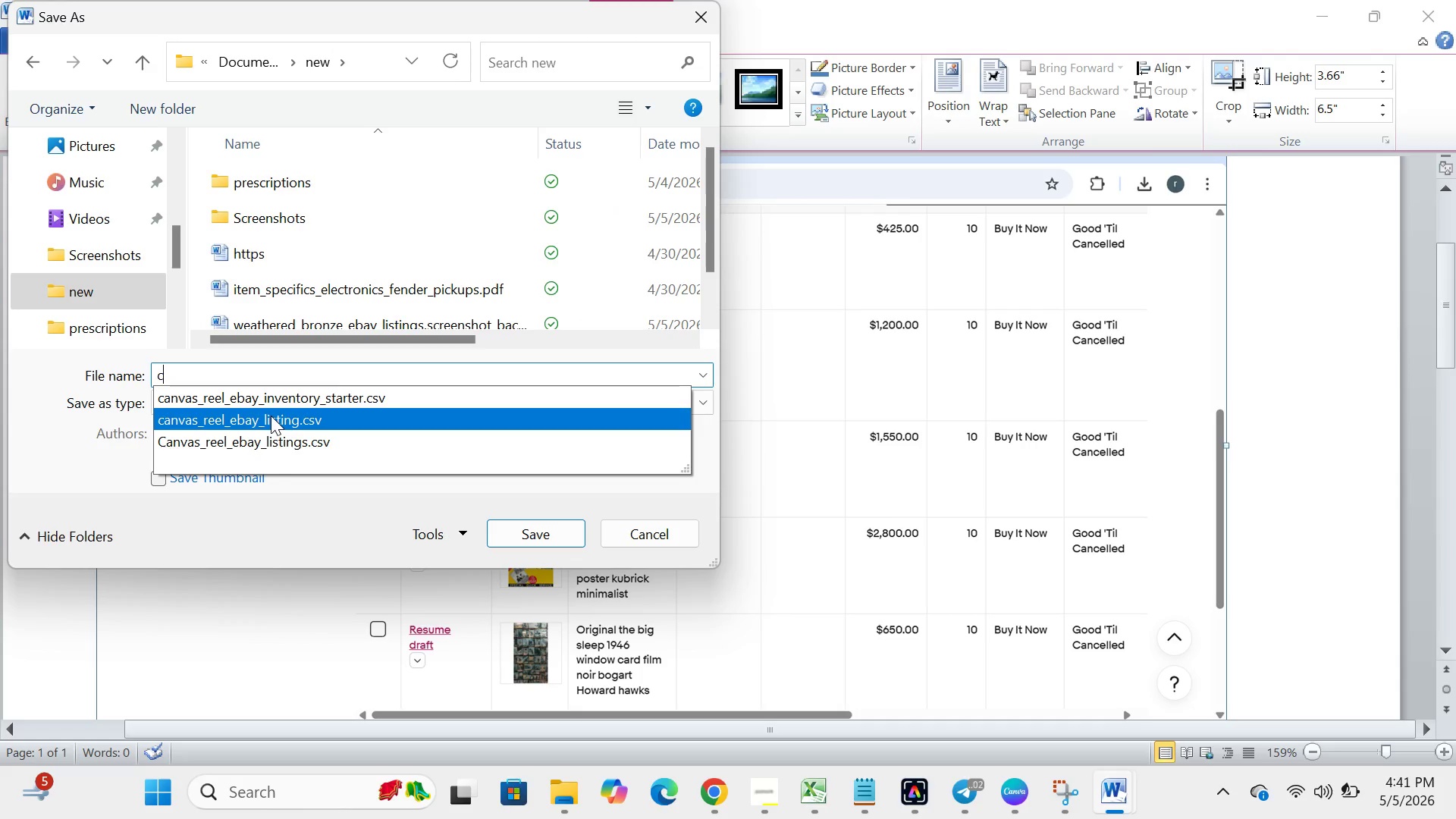 
left_click([271, 416])
 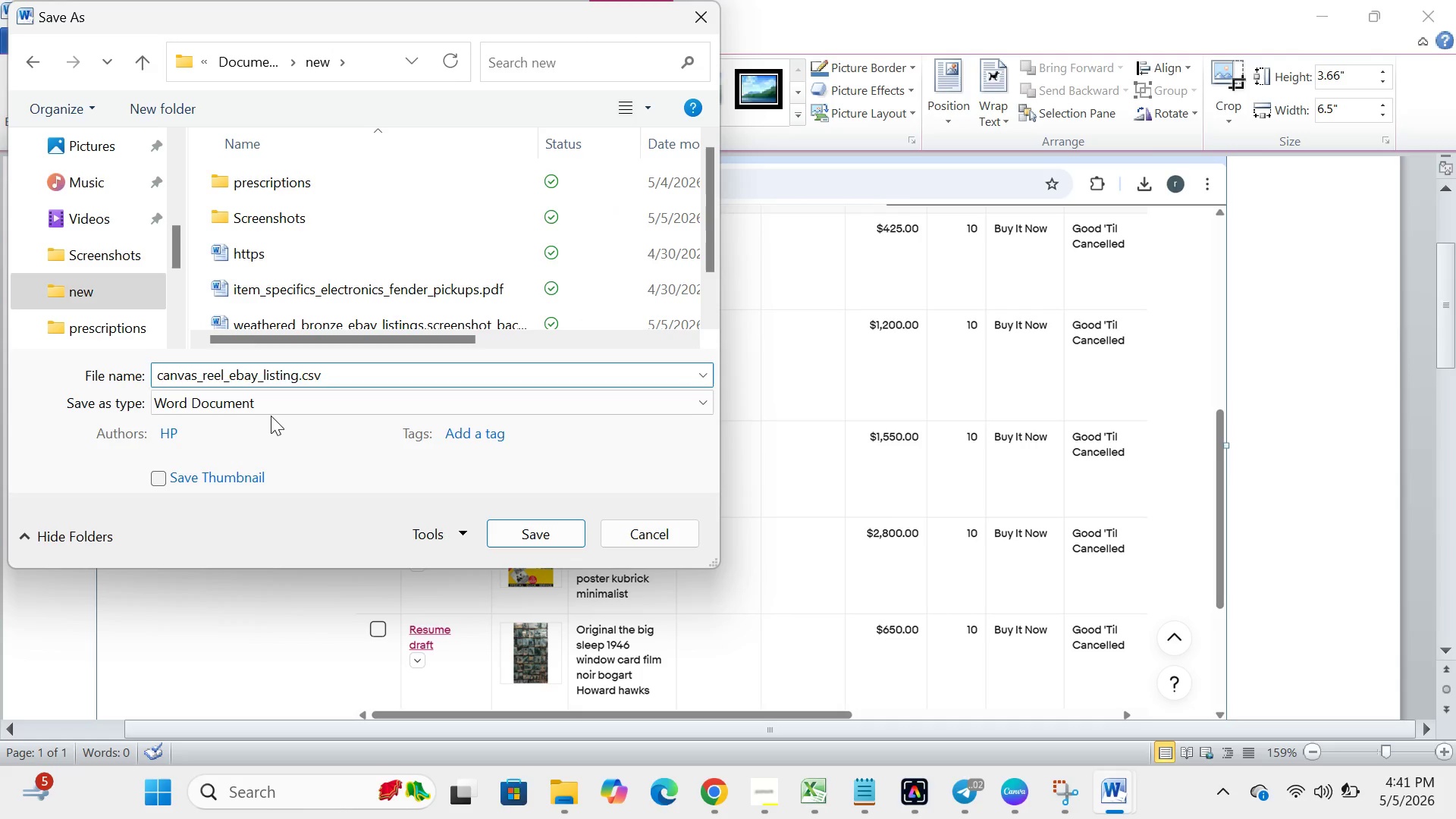 
left_click([271, 416])
 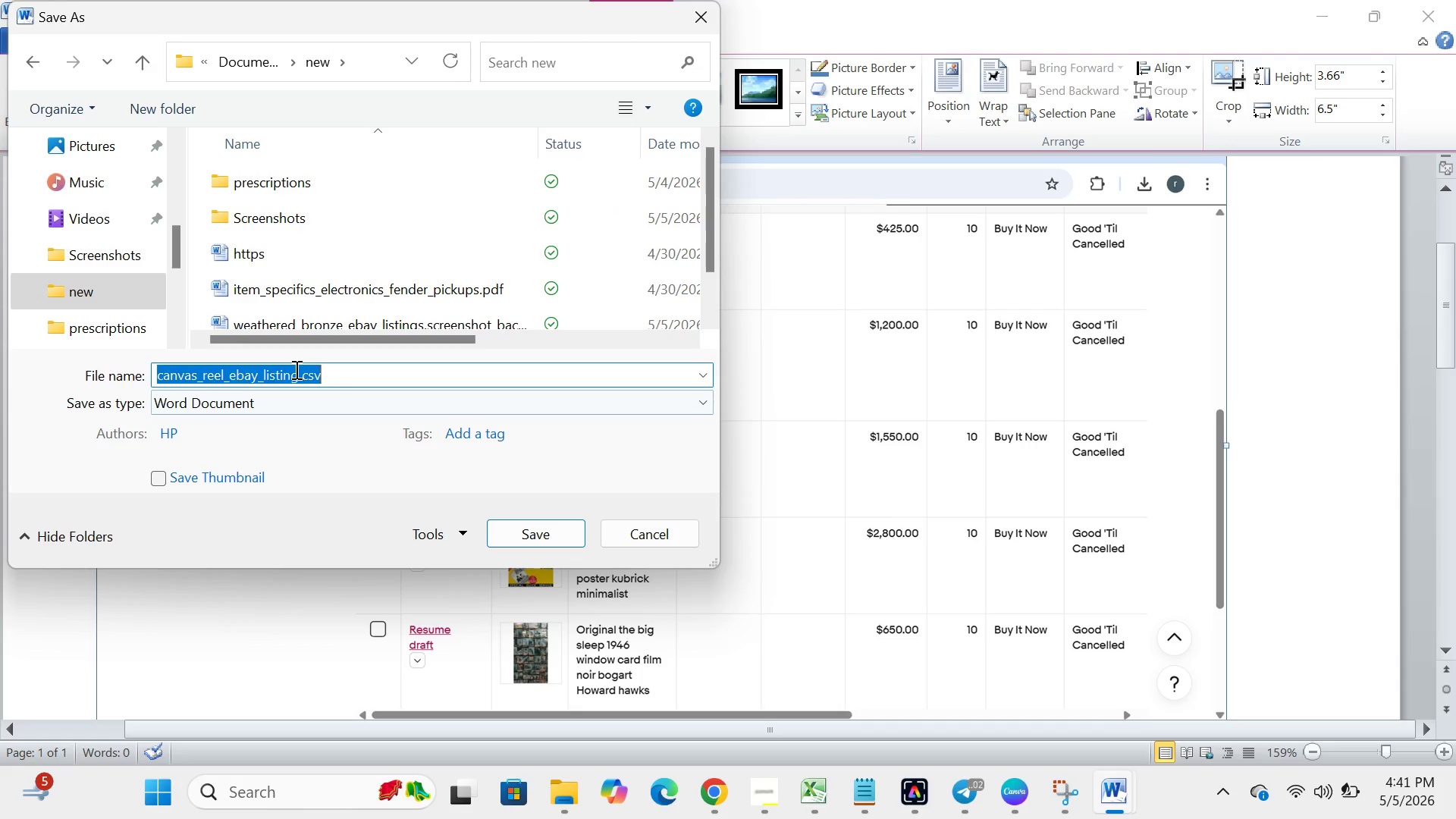 
left_click([295, 369])
 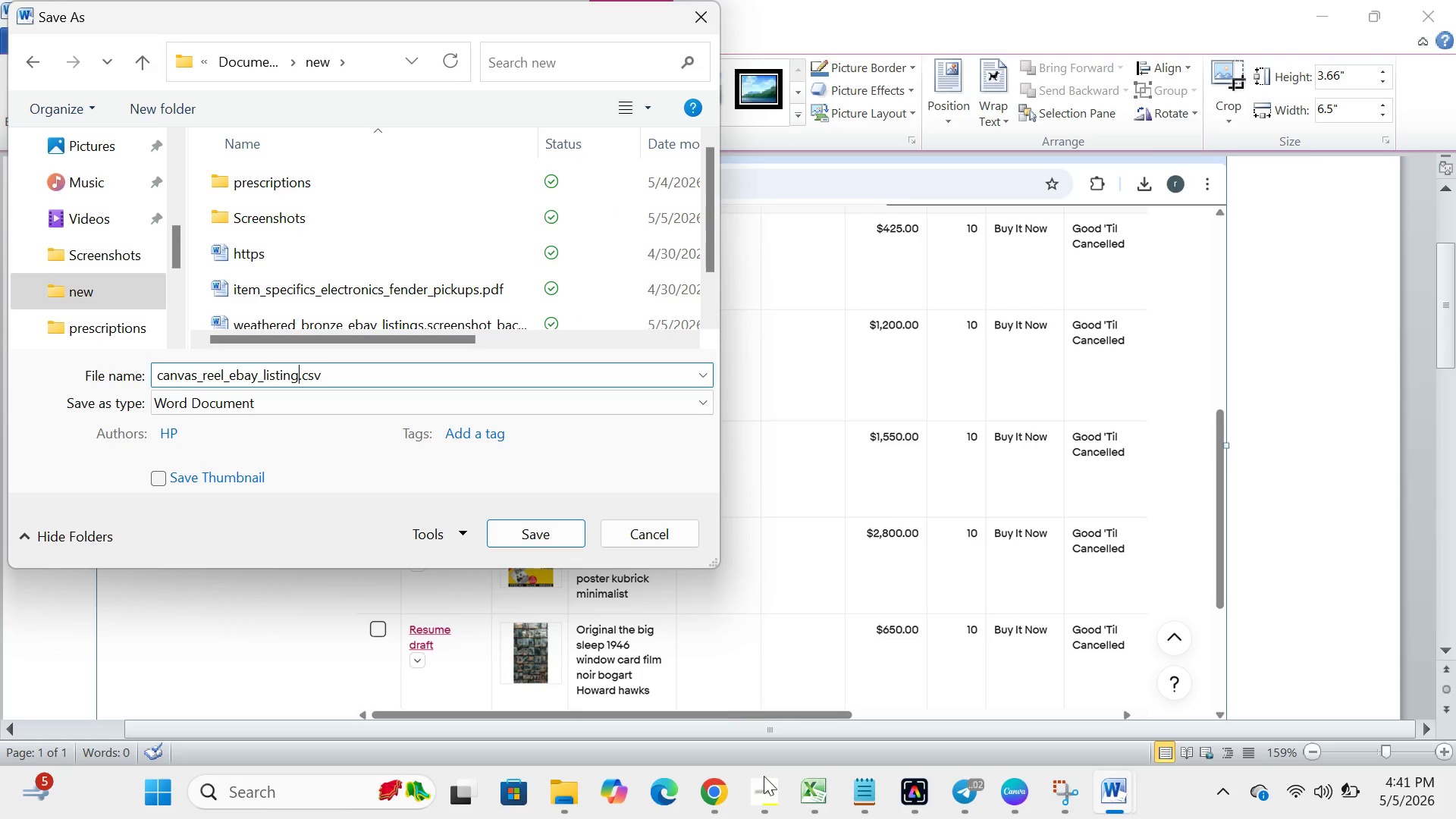 
left_click([767, 780])